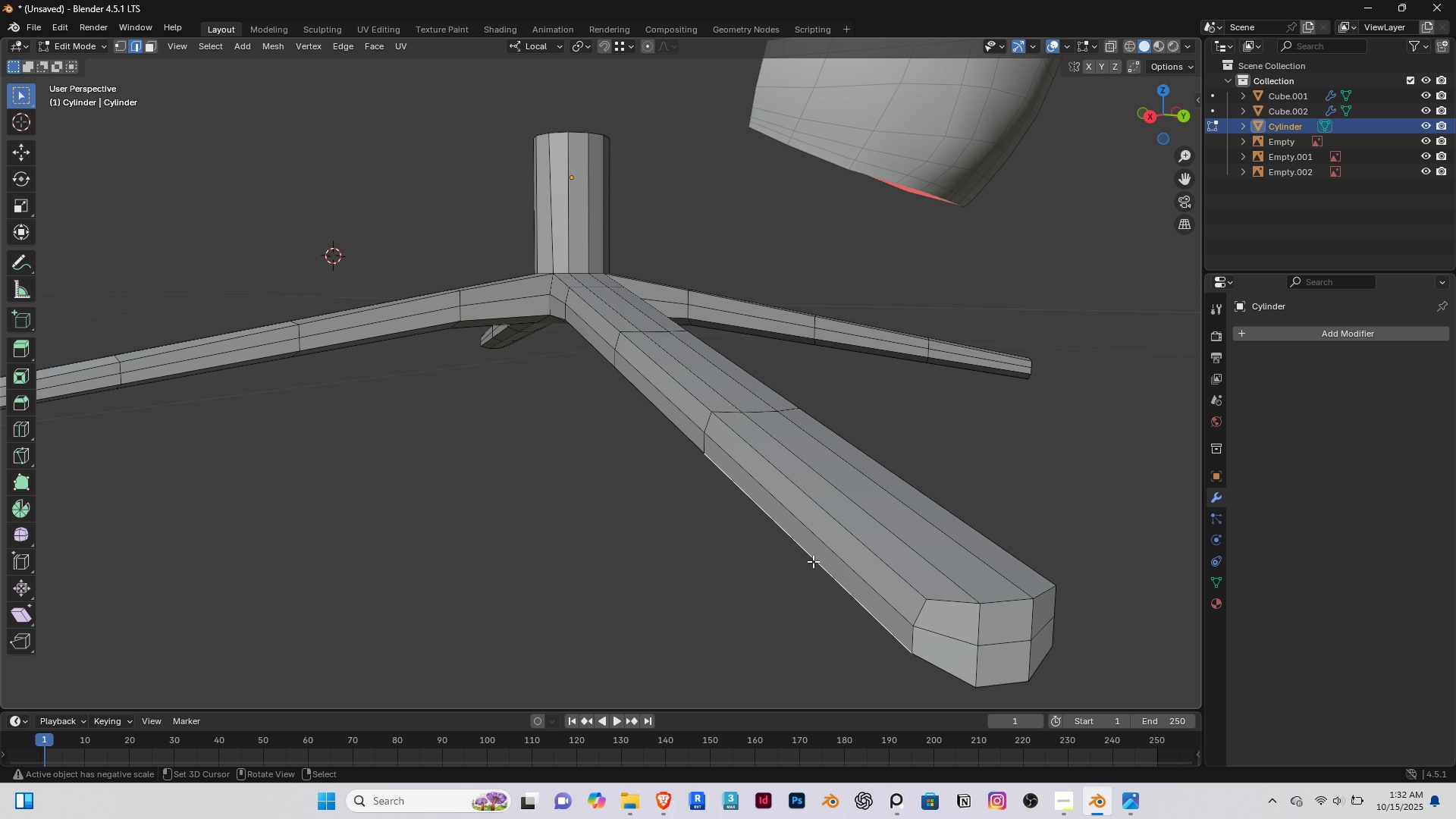 
right_click([813, 561])
 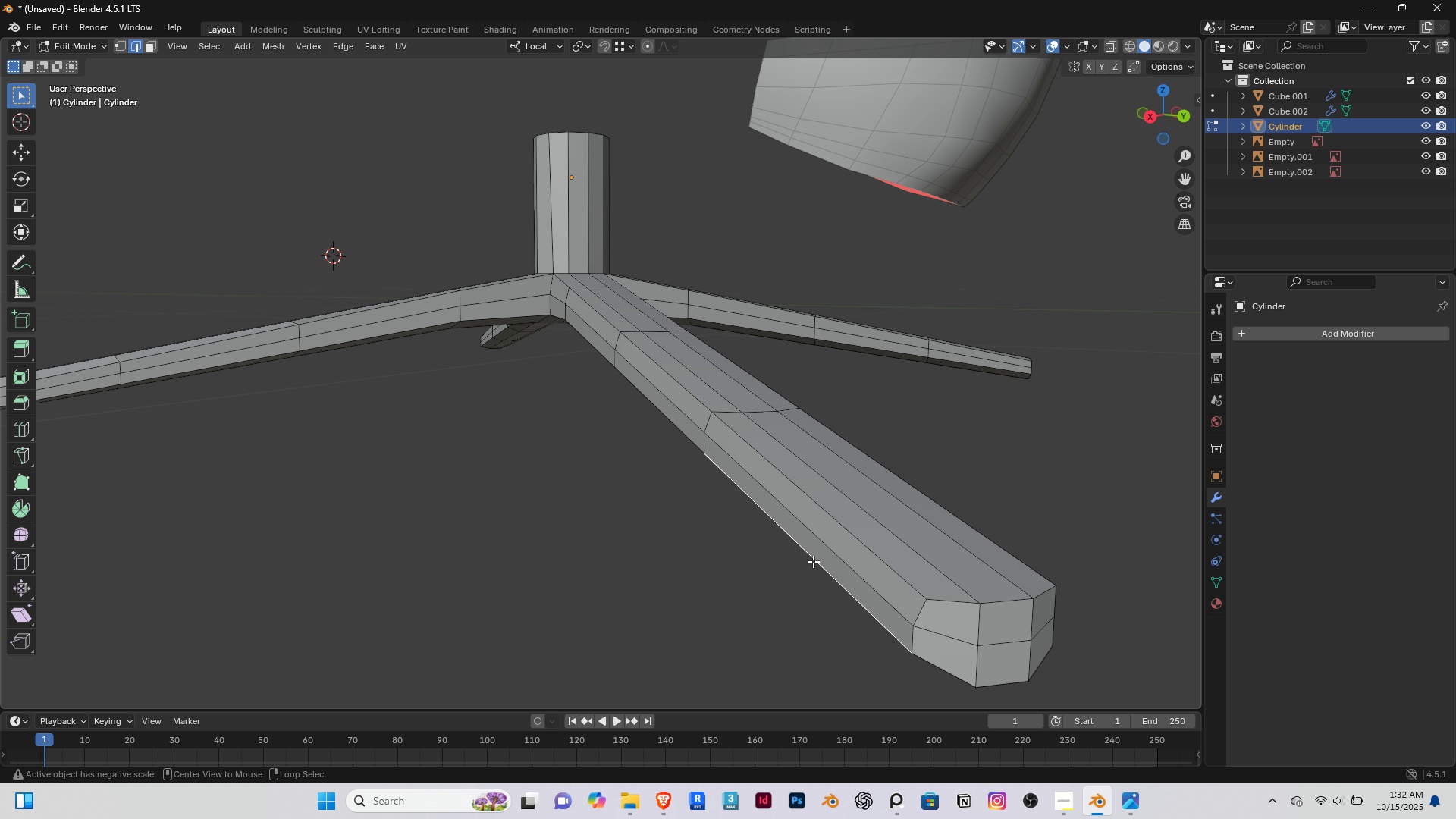 
hold_key(key=AltRight, duration=0.59)
double_click([813, 561])
 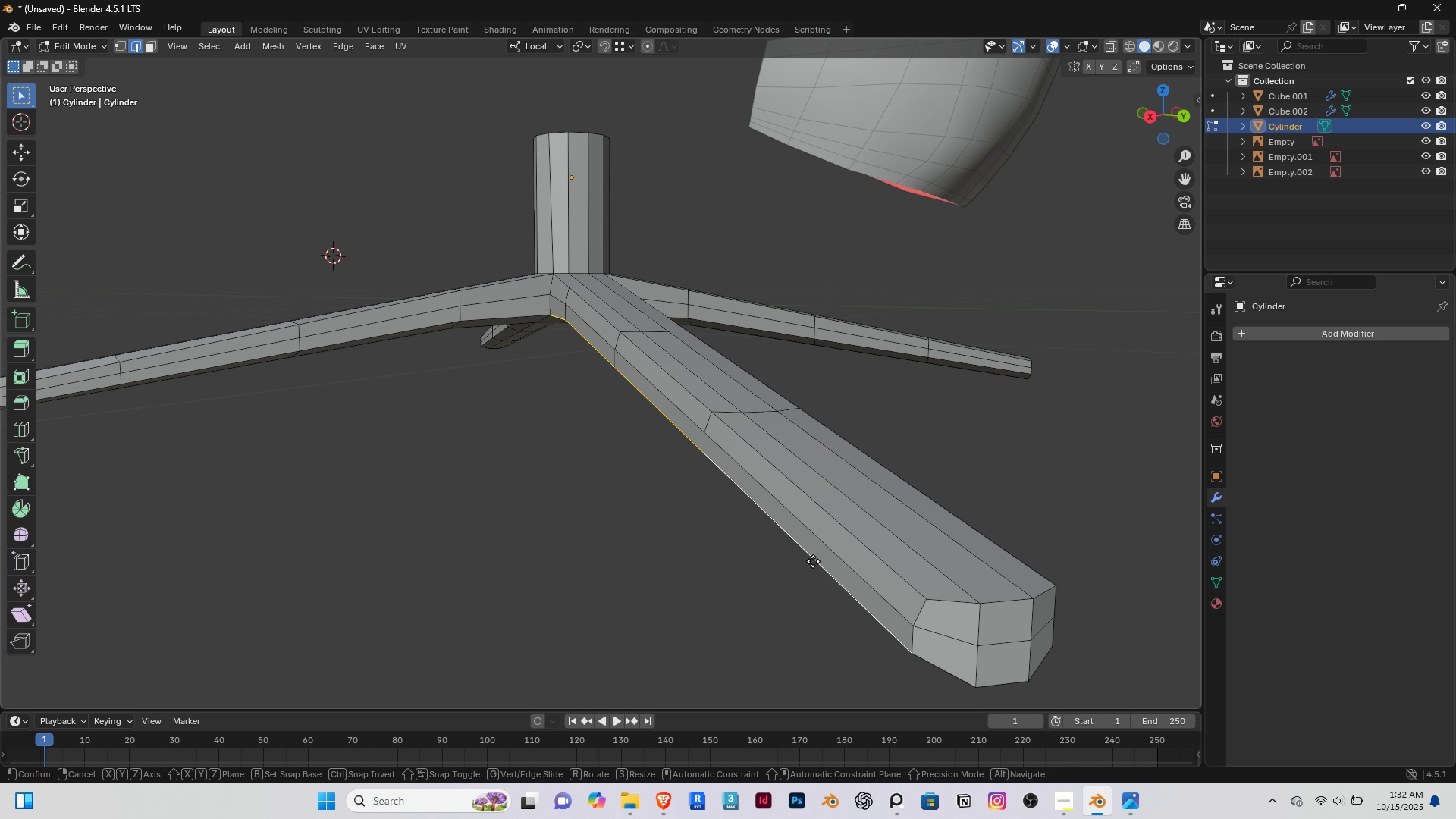 
type(gg)
 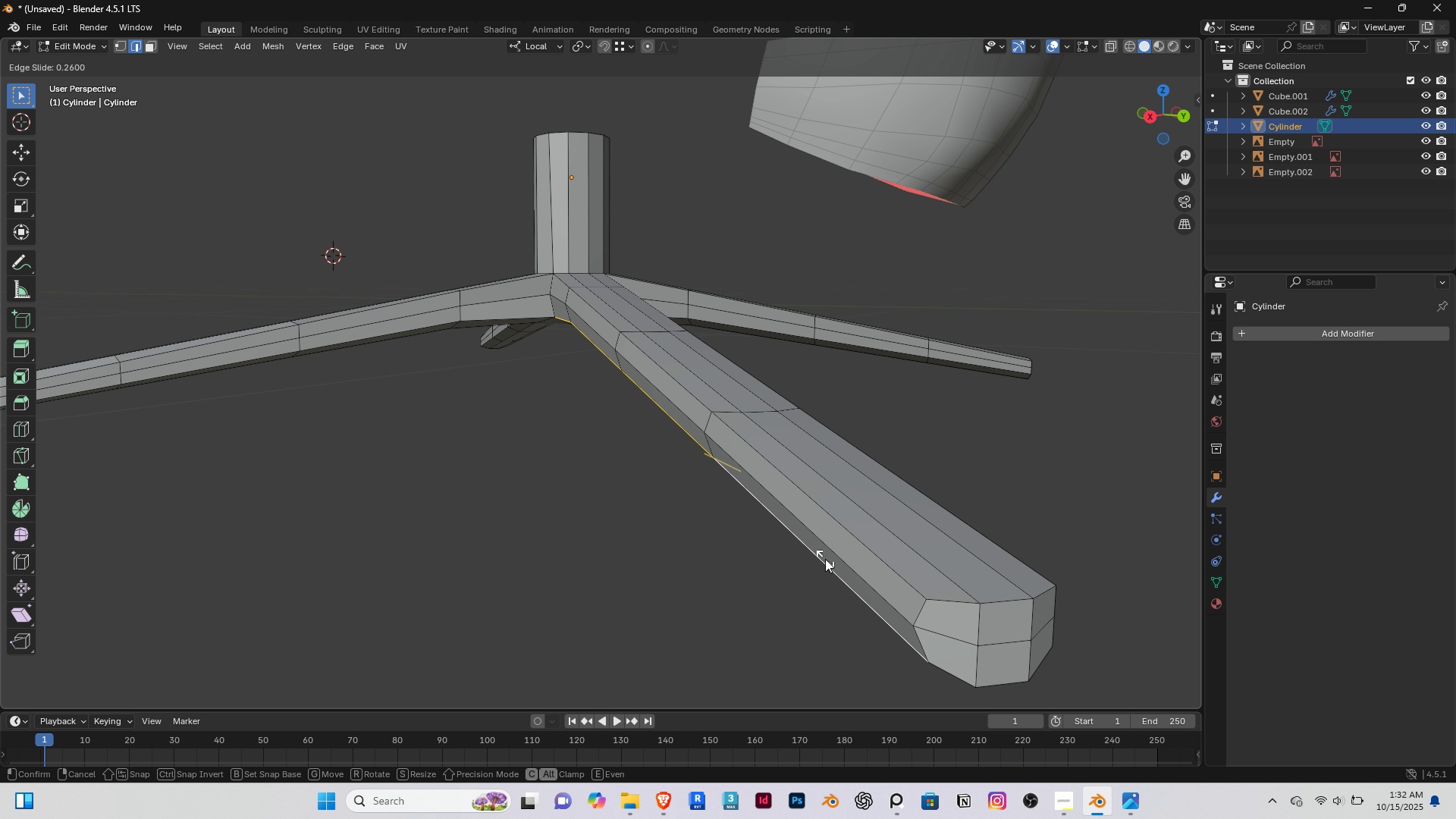 
left_click([825, 559])
 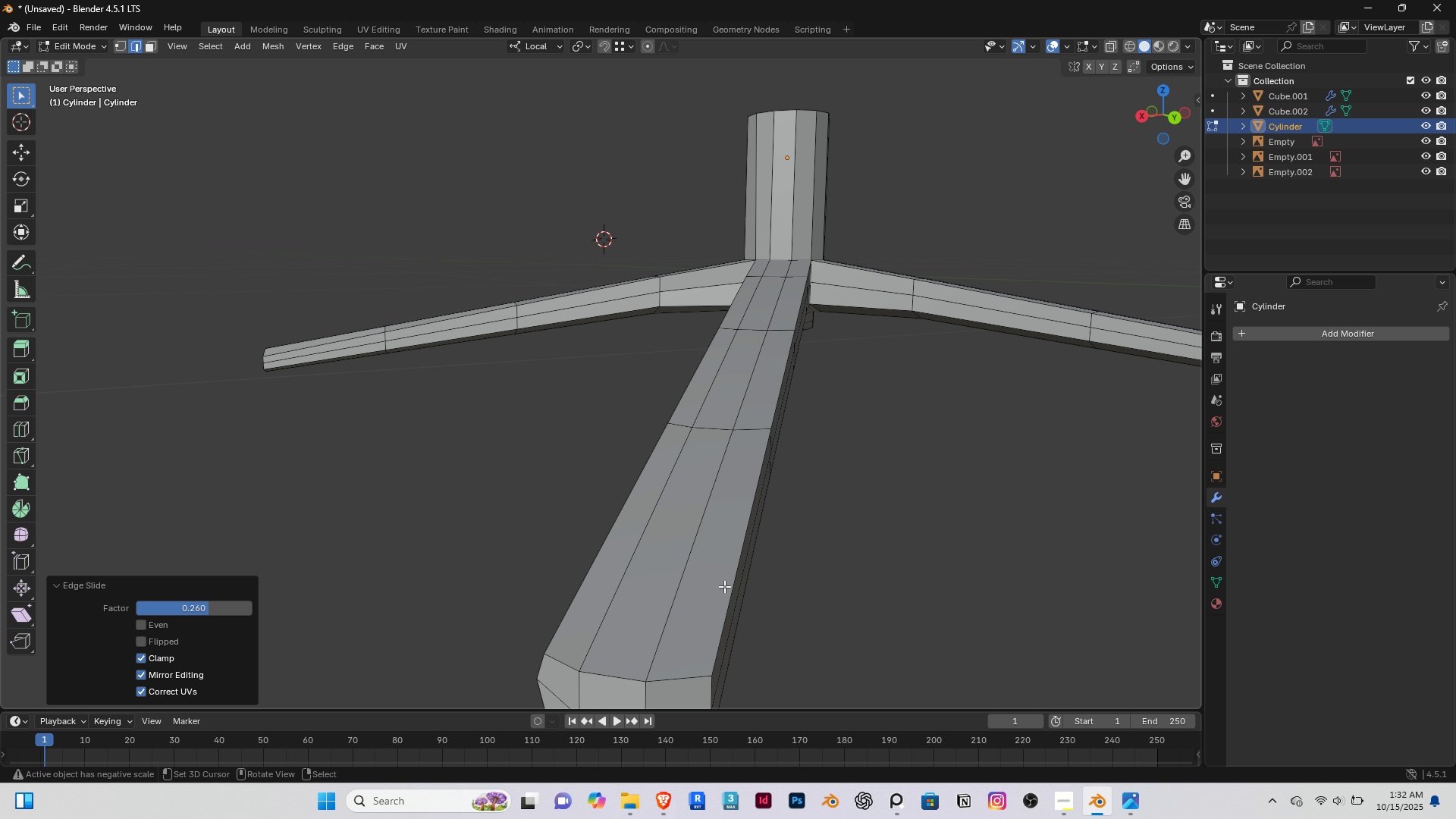 
right_click([724, 586])
 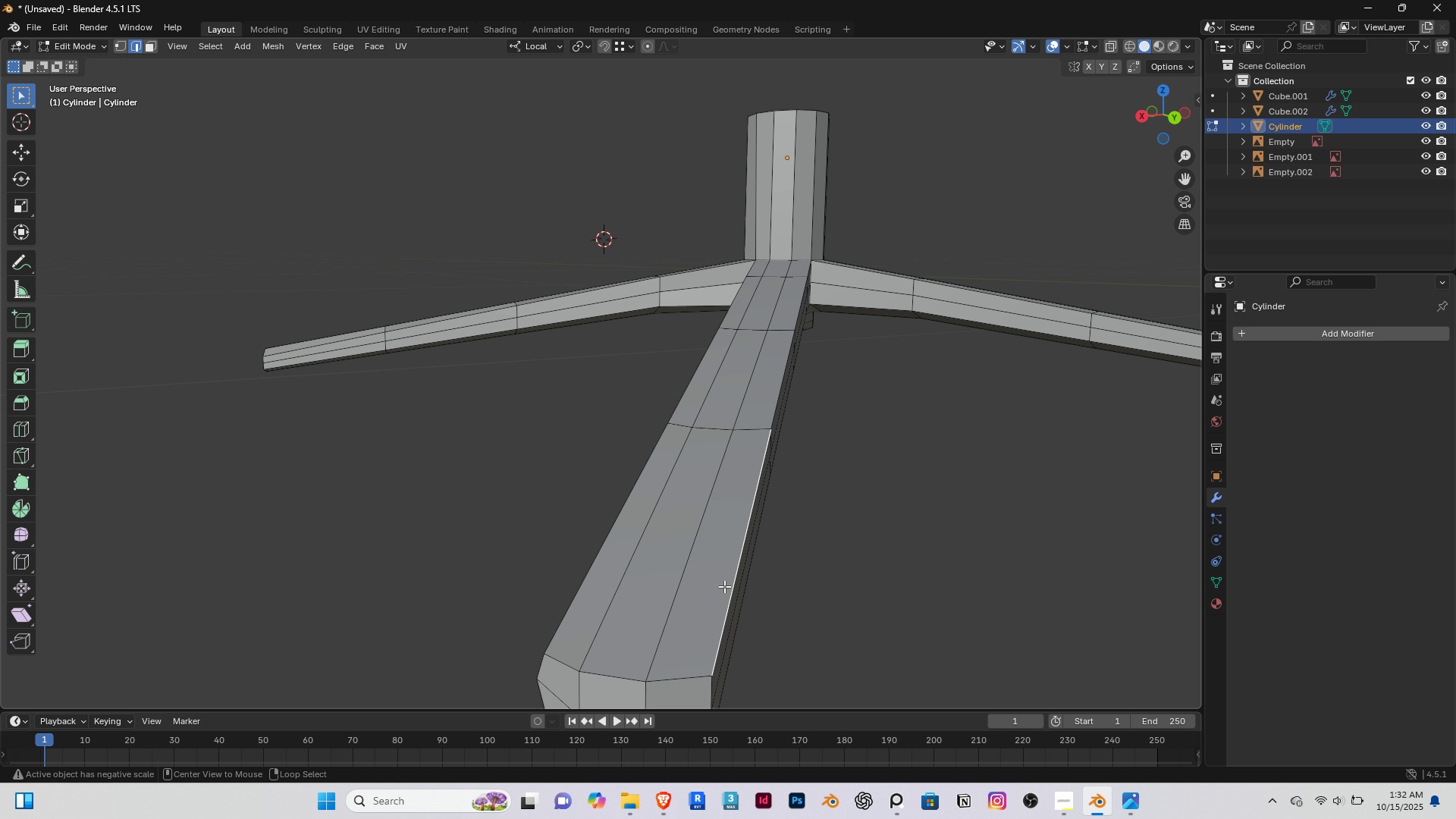 
hold_key(key=AltRight, duration=0.35)
double_click([724, 586])
 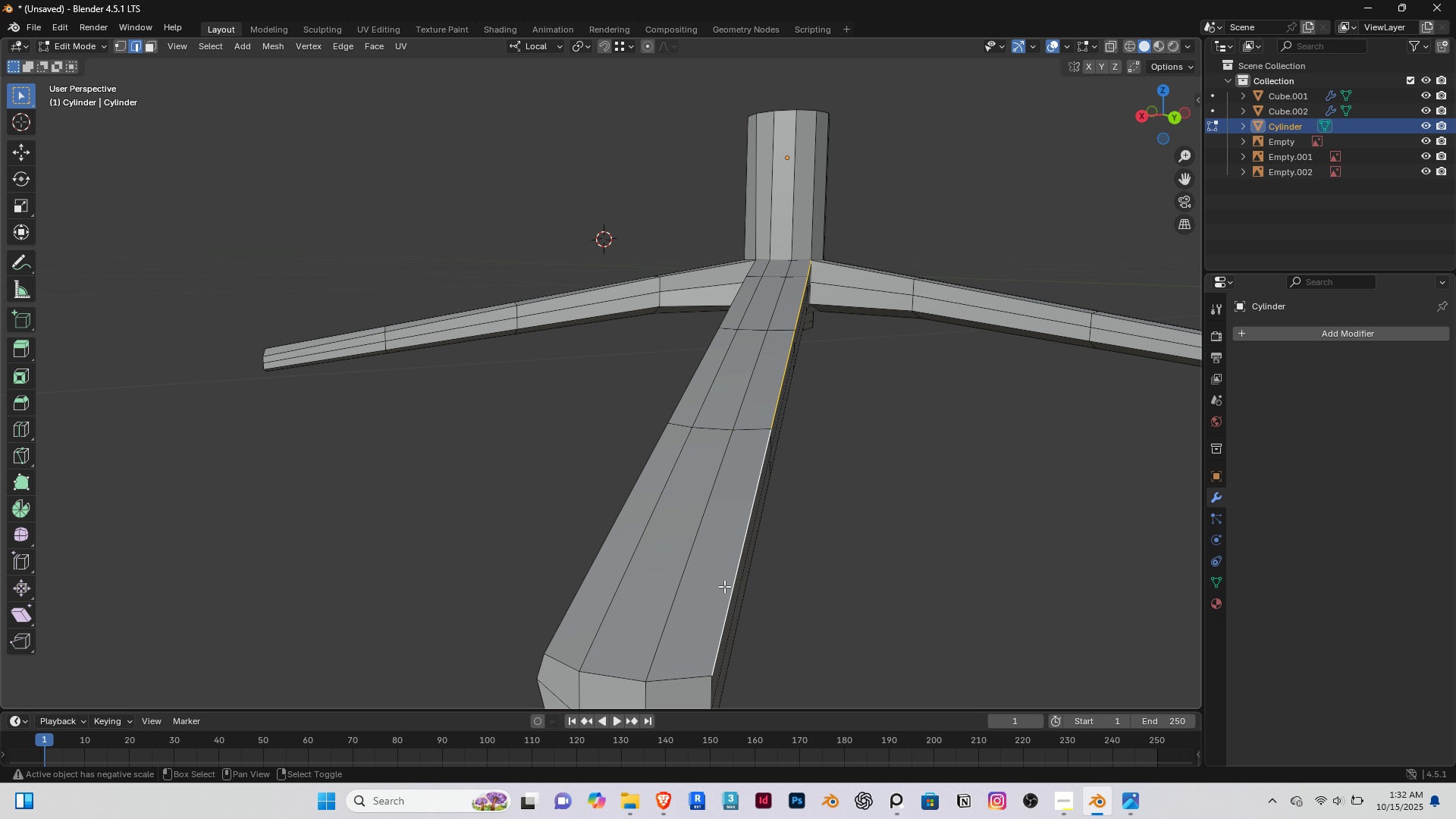 
type(Rzgg)
 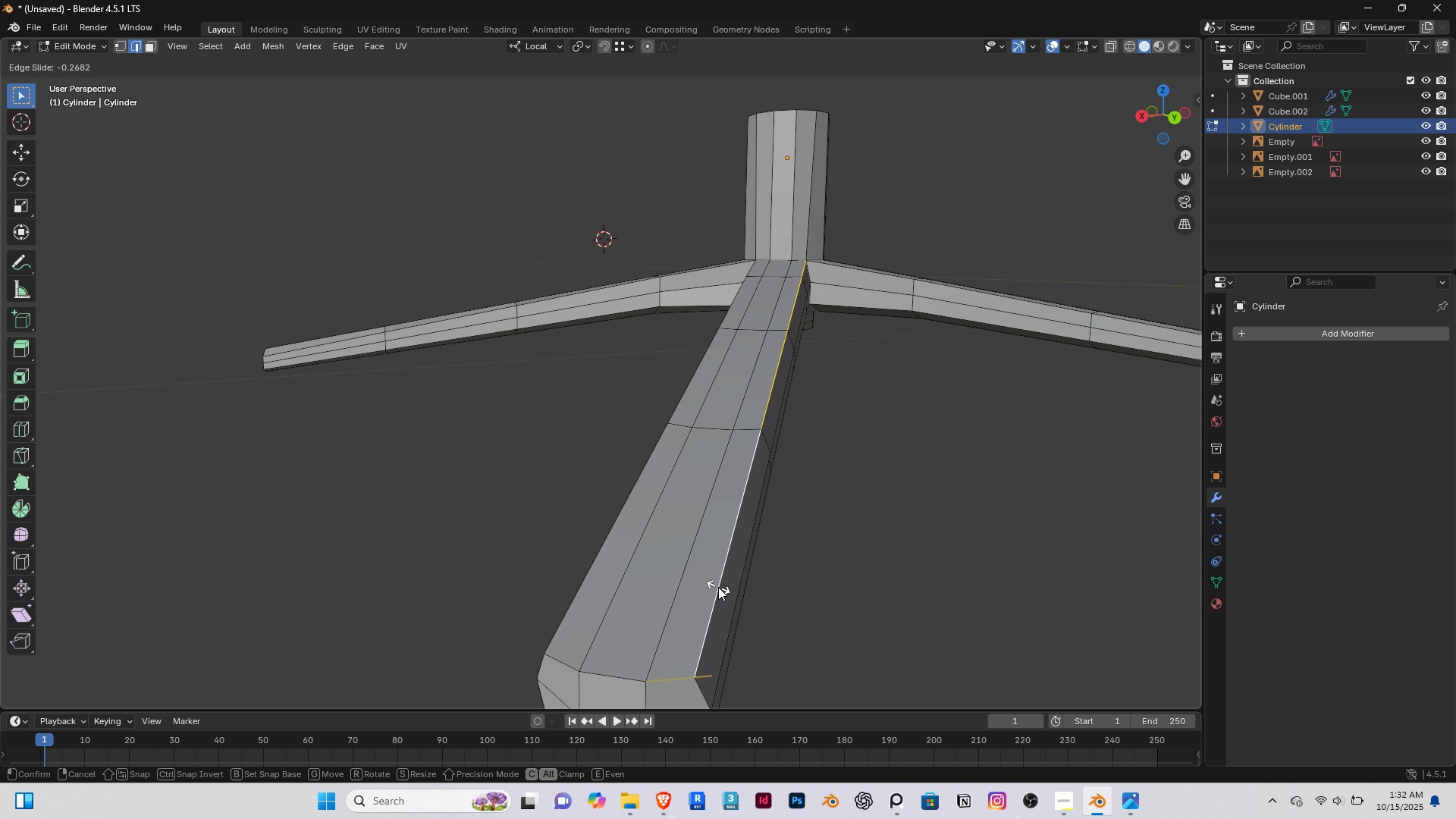 
left_click([719, 588])
 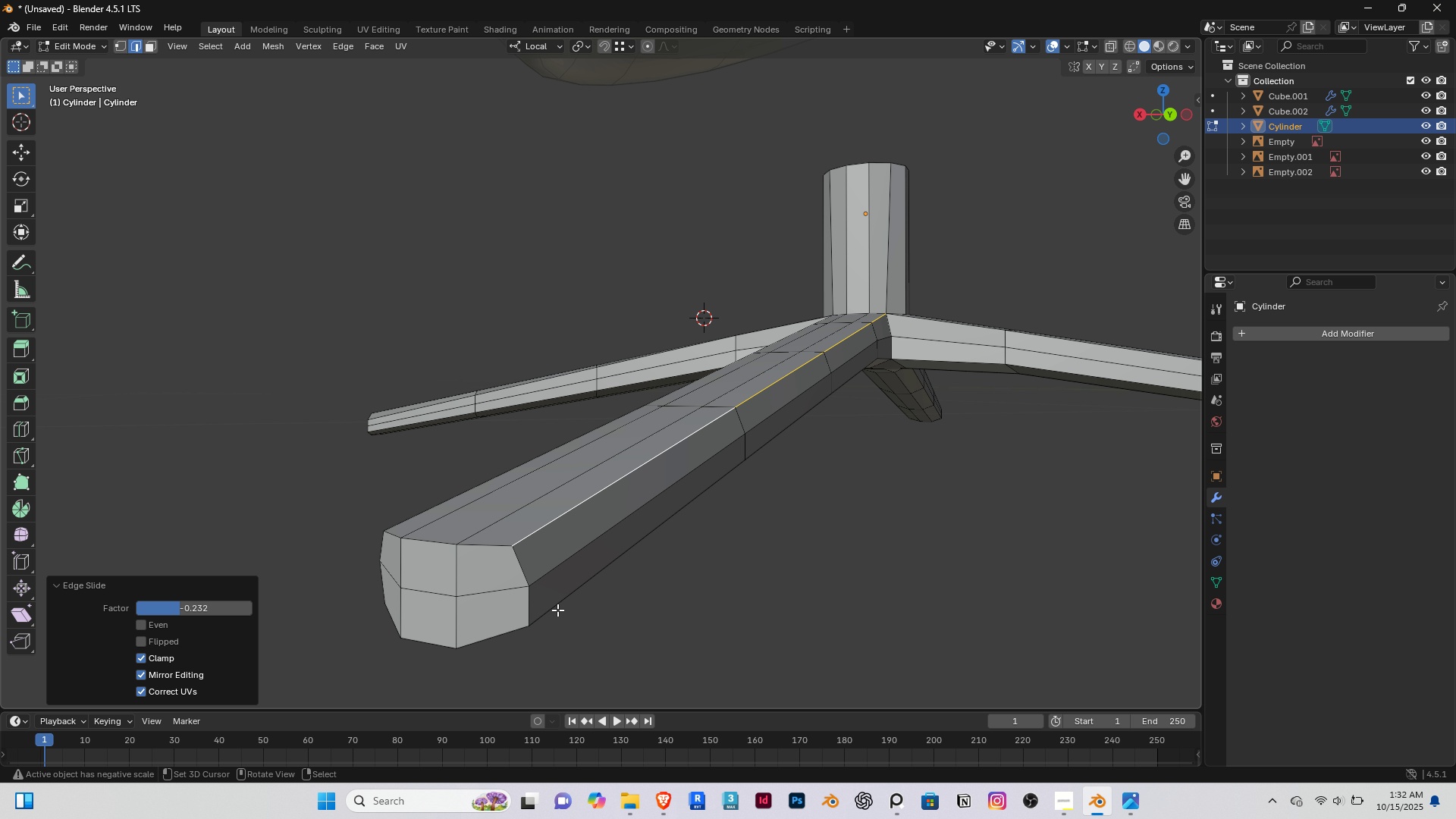 
right_click([557, 610])
 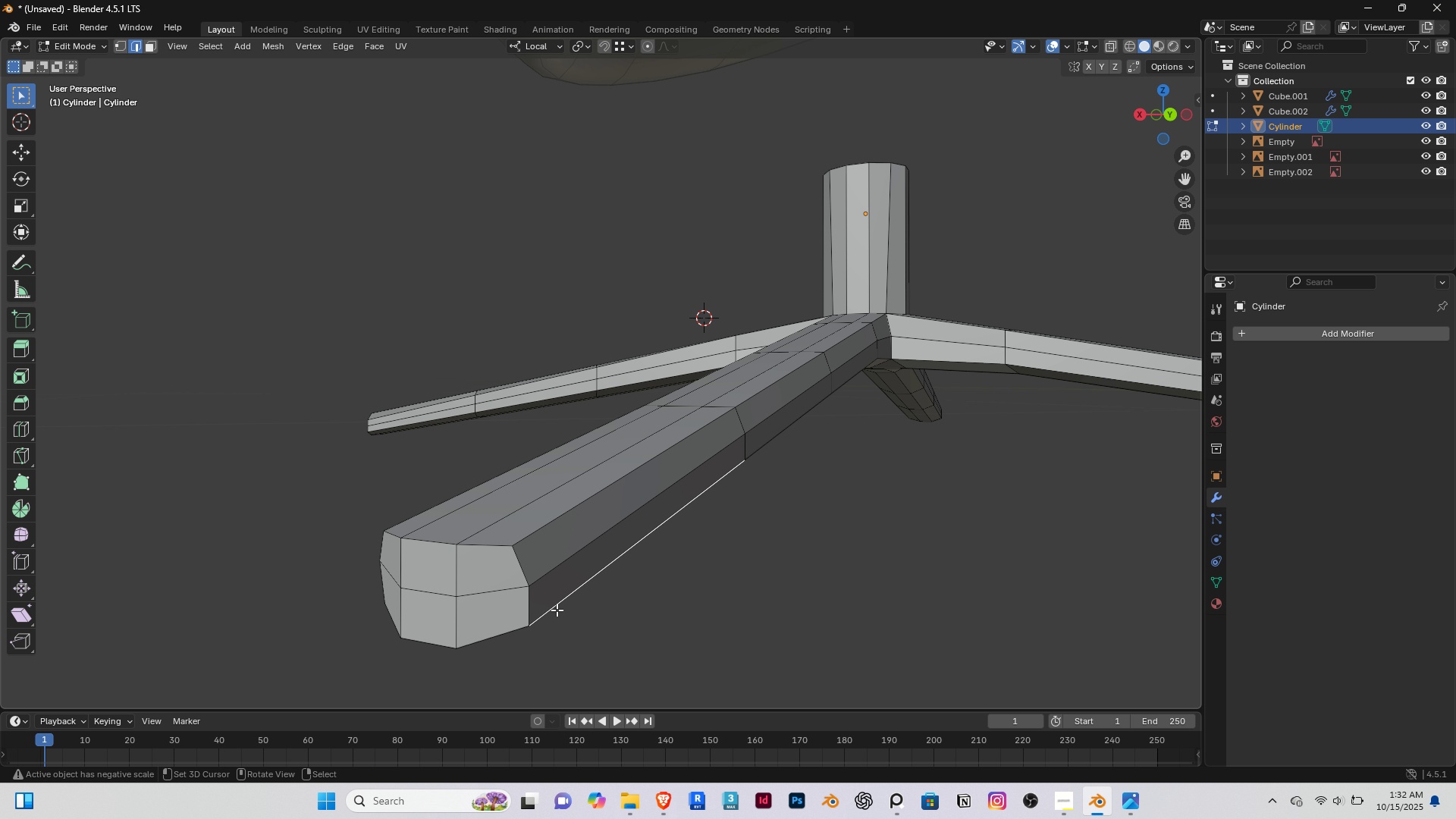 
hold_key(key=AltRight, duration=0.39)
double_click([557, 610])
 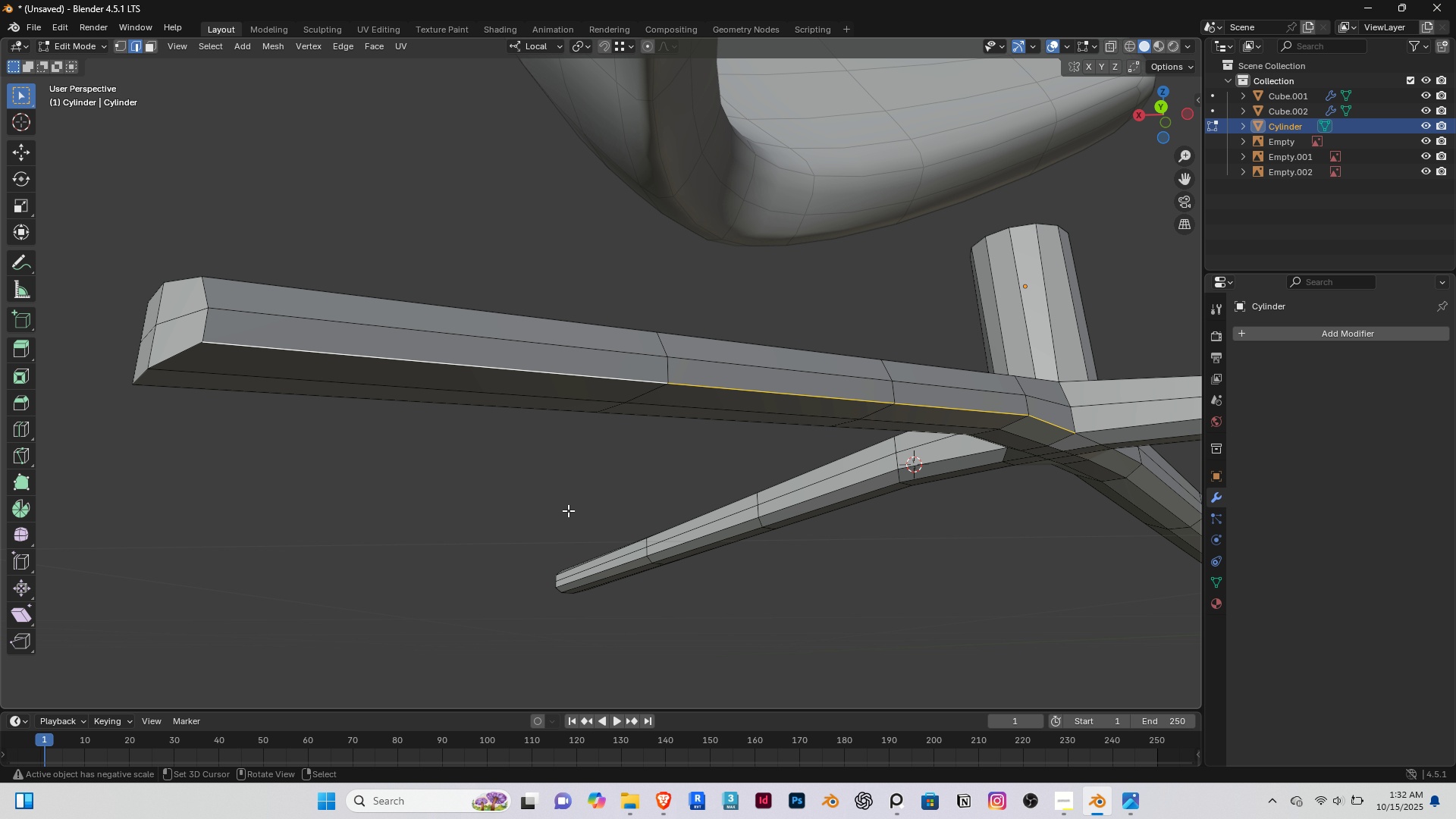 
type(gg)
 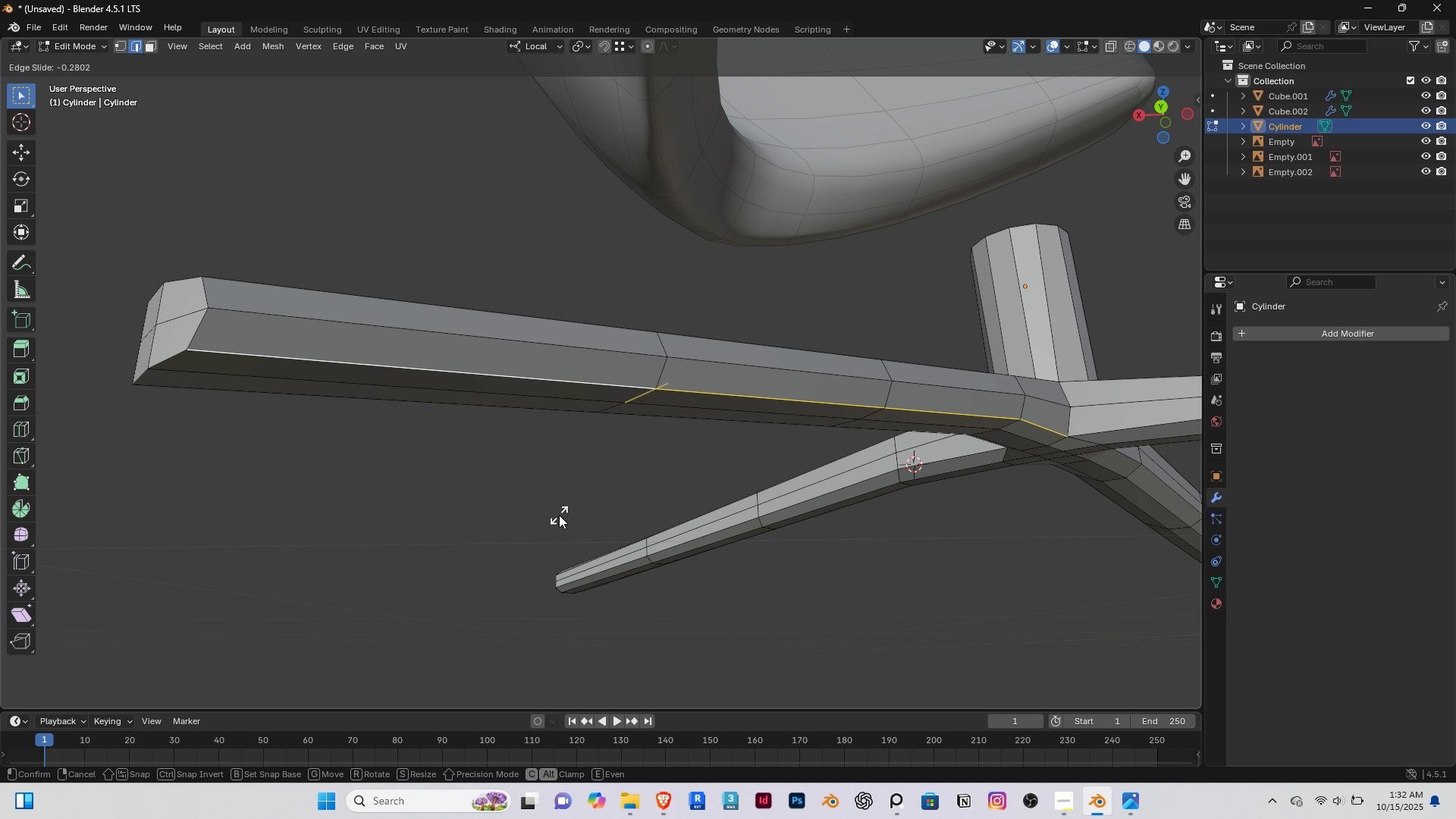 
left_click([559, 515])
 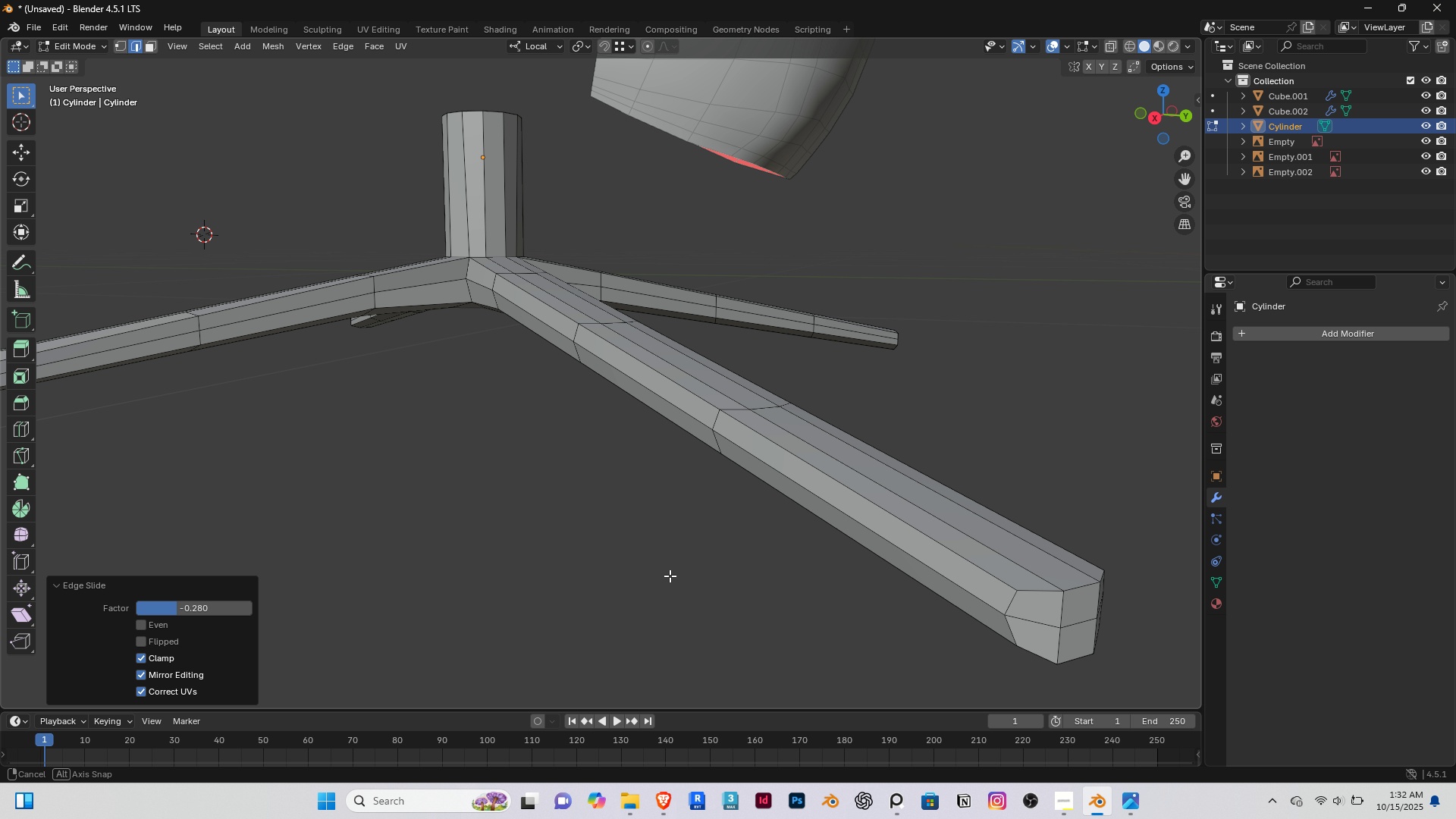 
hold_key(key=ShiftRight, duration=0.55)
 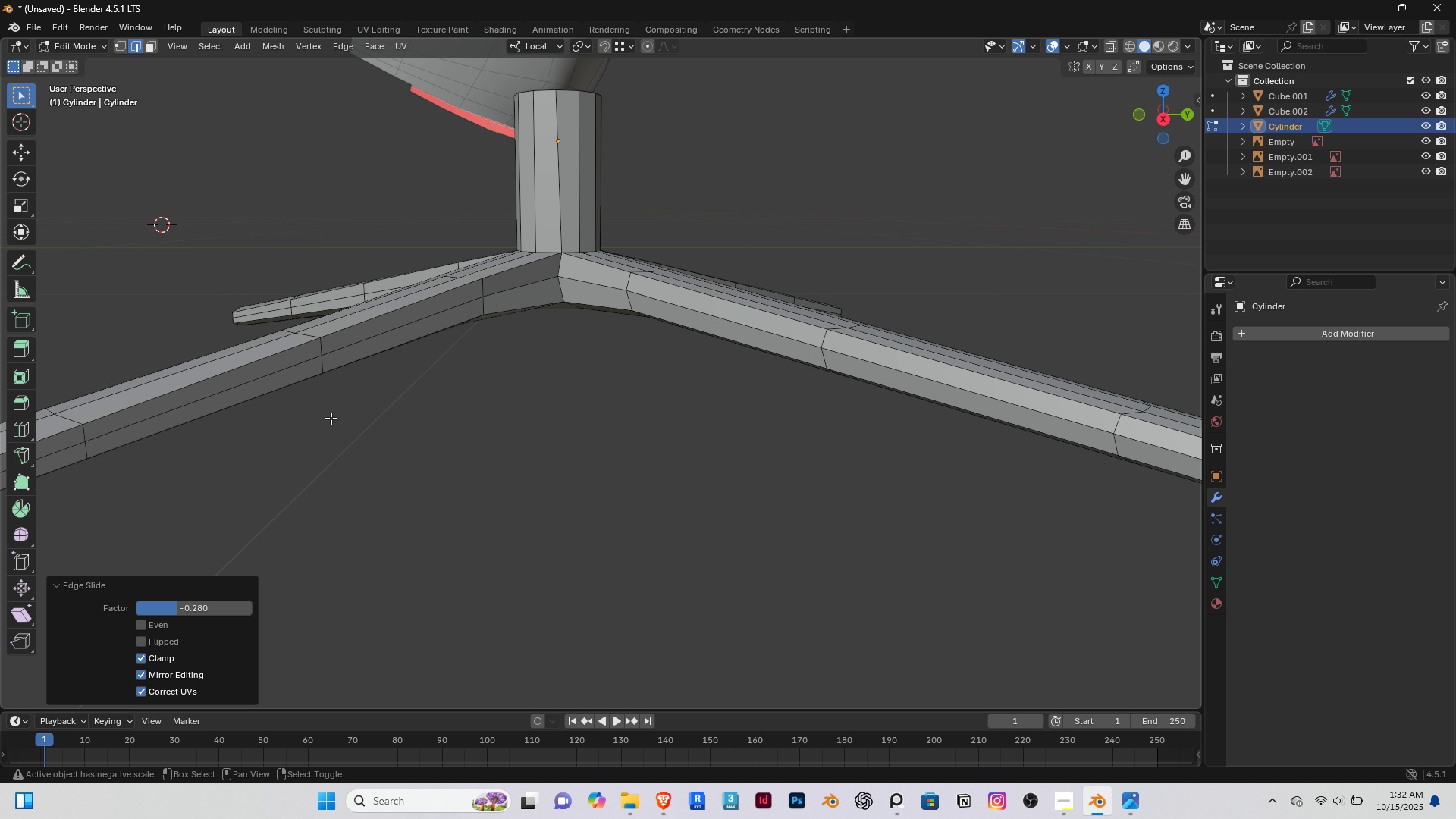 
hold_key(key=ShiftRight, duration=0.5)
 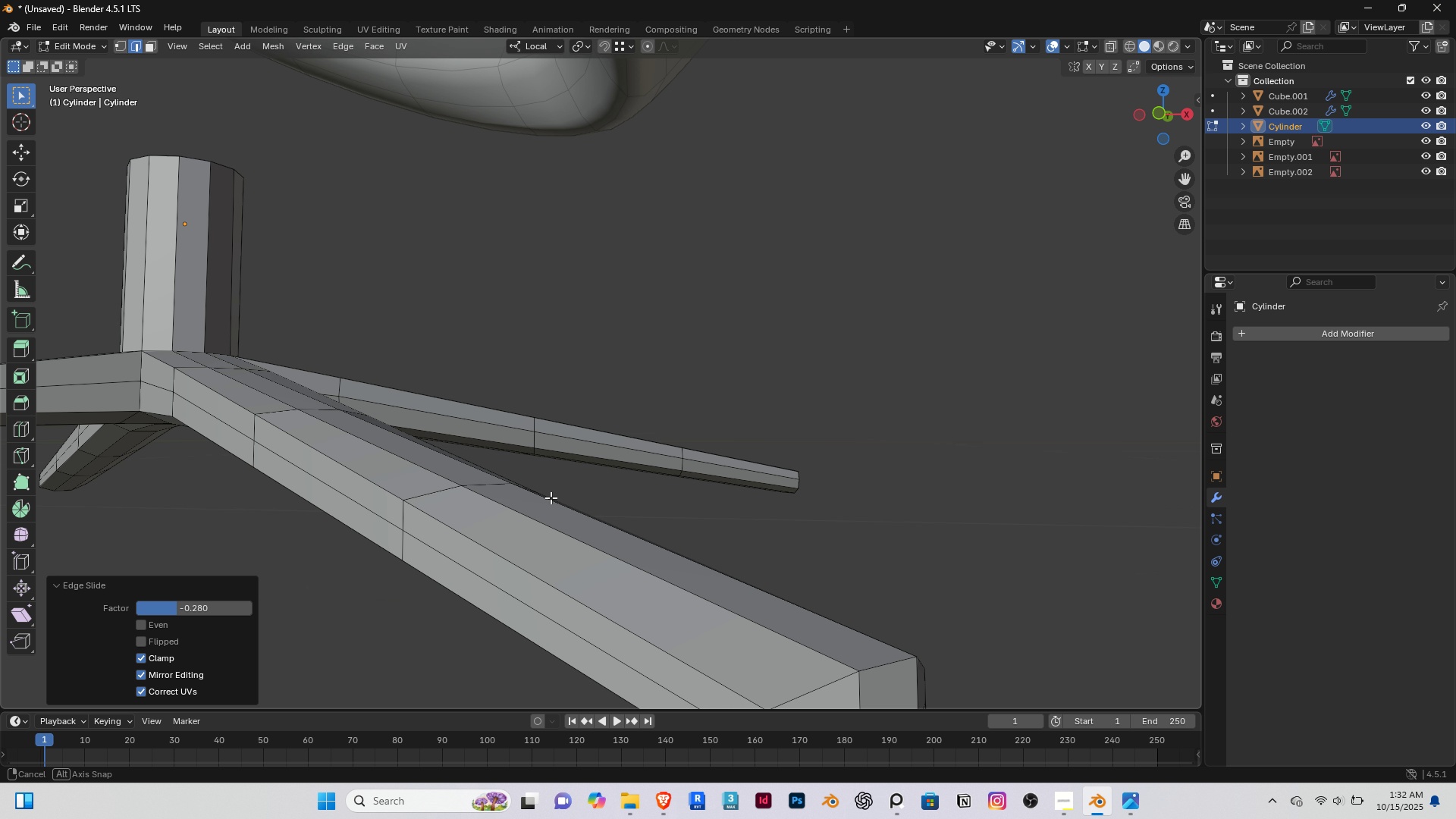 
hold_key(key=ShiftRight, duration=0.35)
 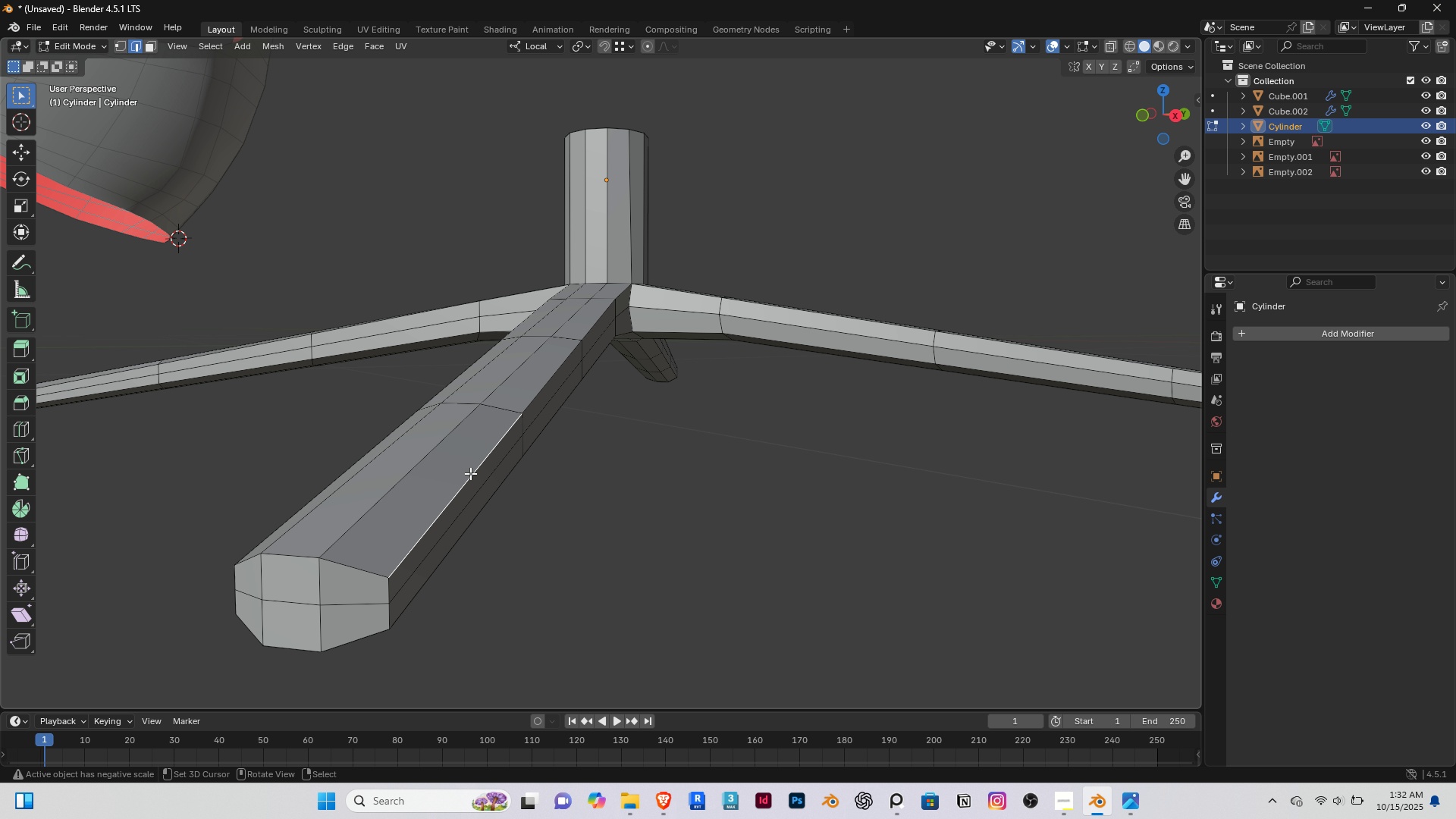 
right_click([470, 473])
 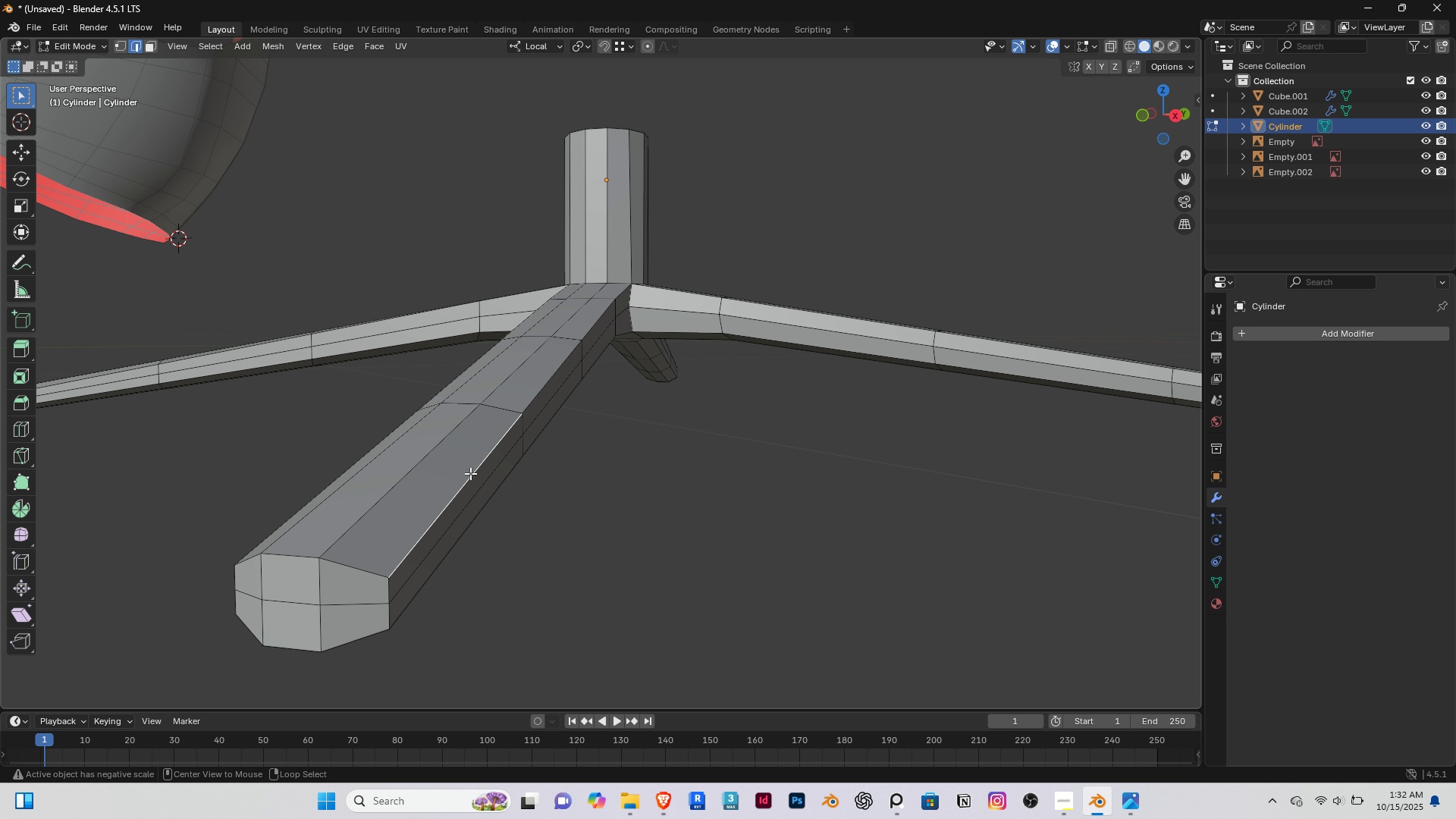 
hold_key(key=AltRight, duration=0.52)
double_click([470, 473])
 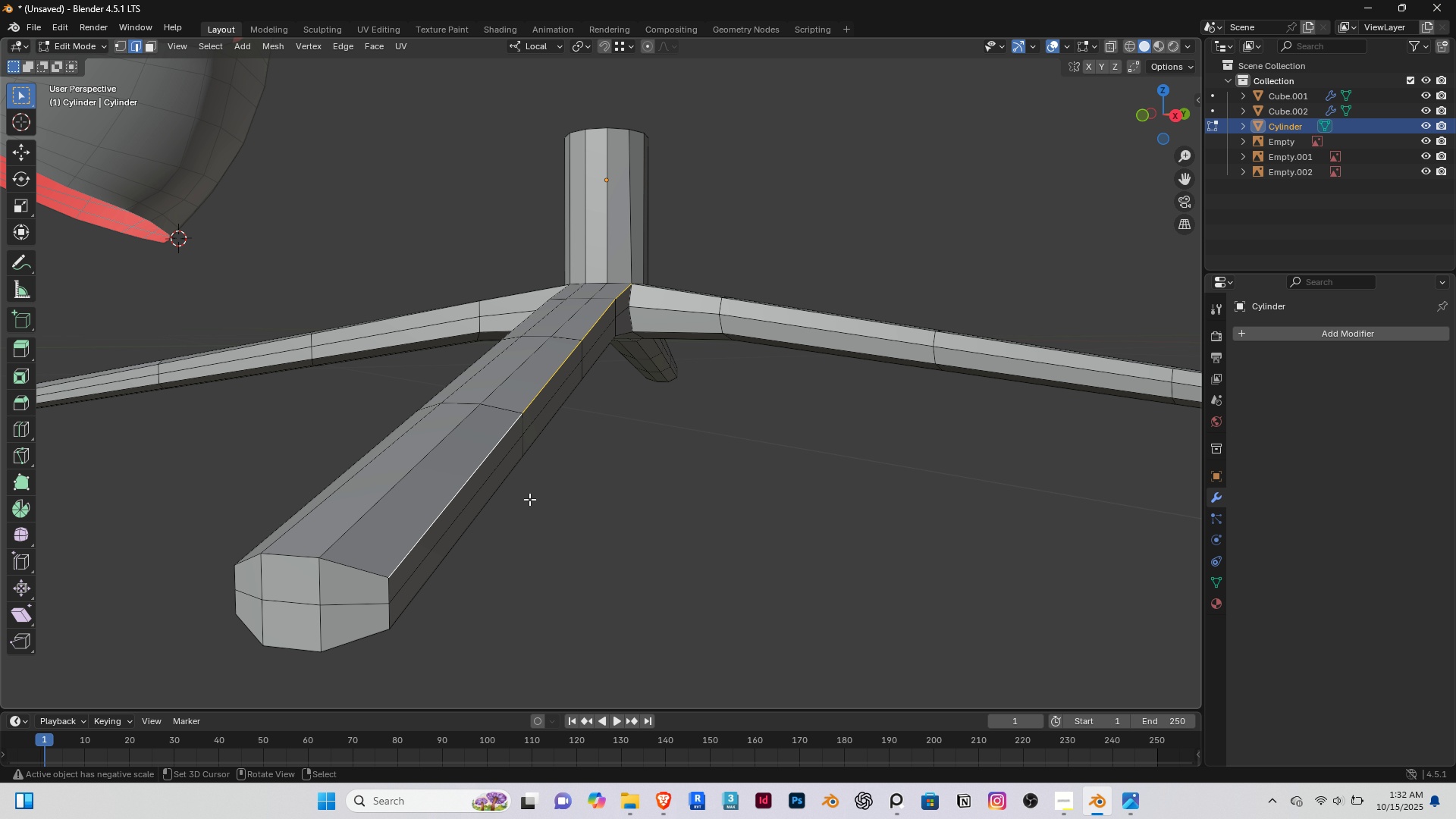 
type(gg)
 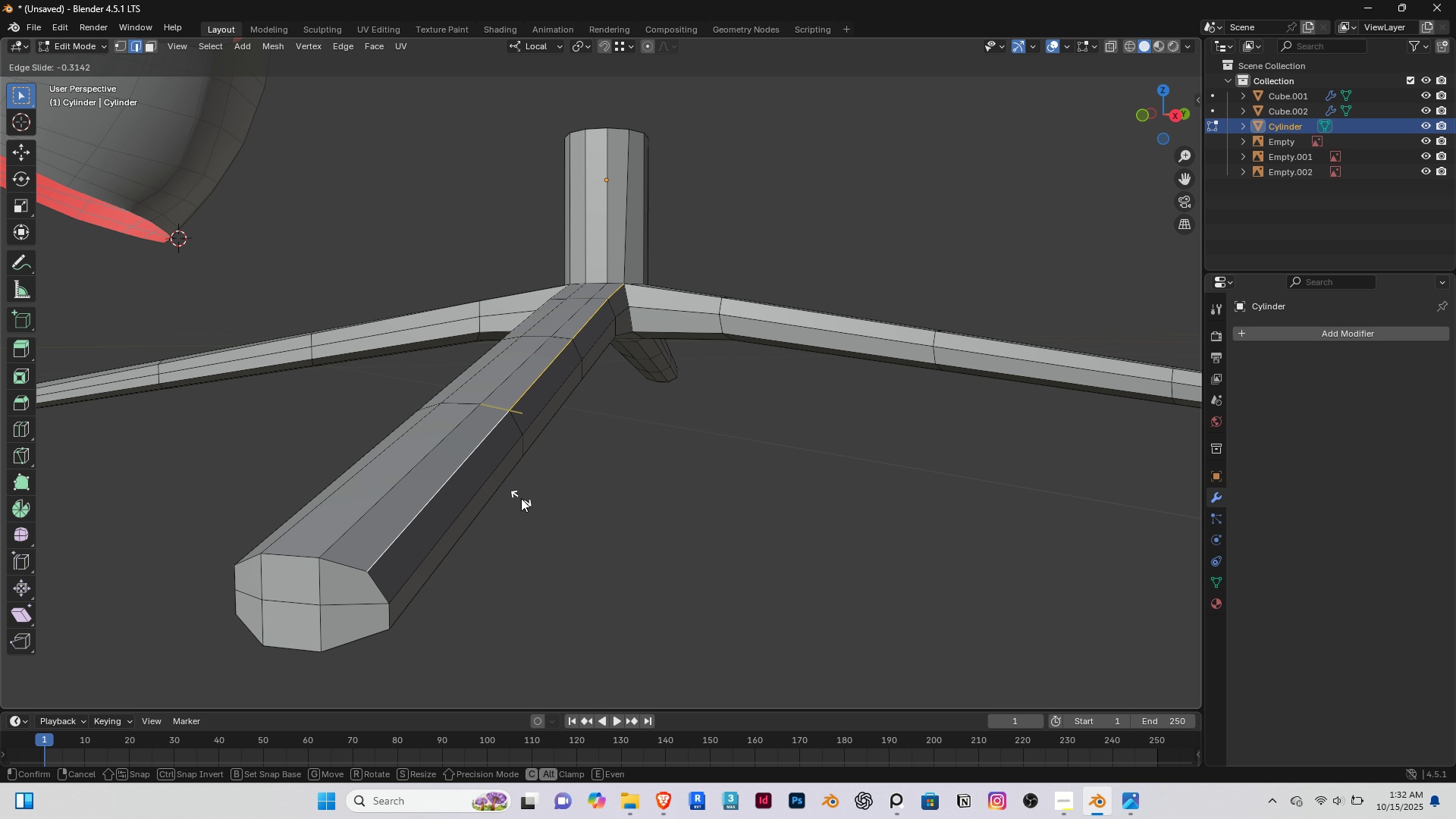 
left_click([521, 498])
 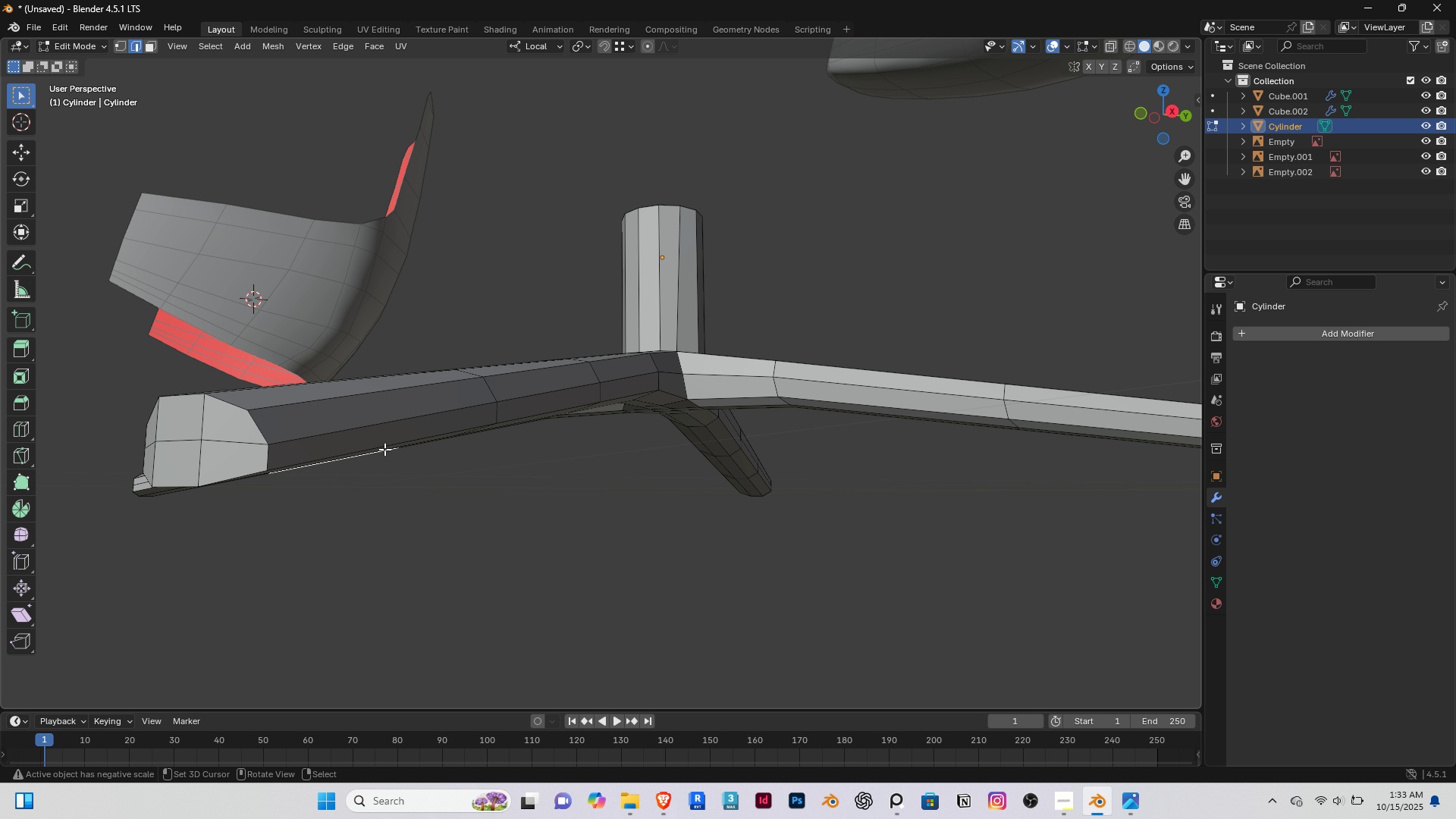 
right_click([384, 449])
 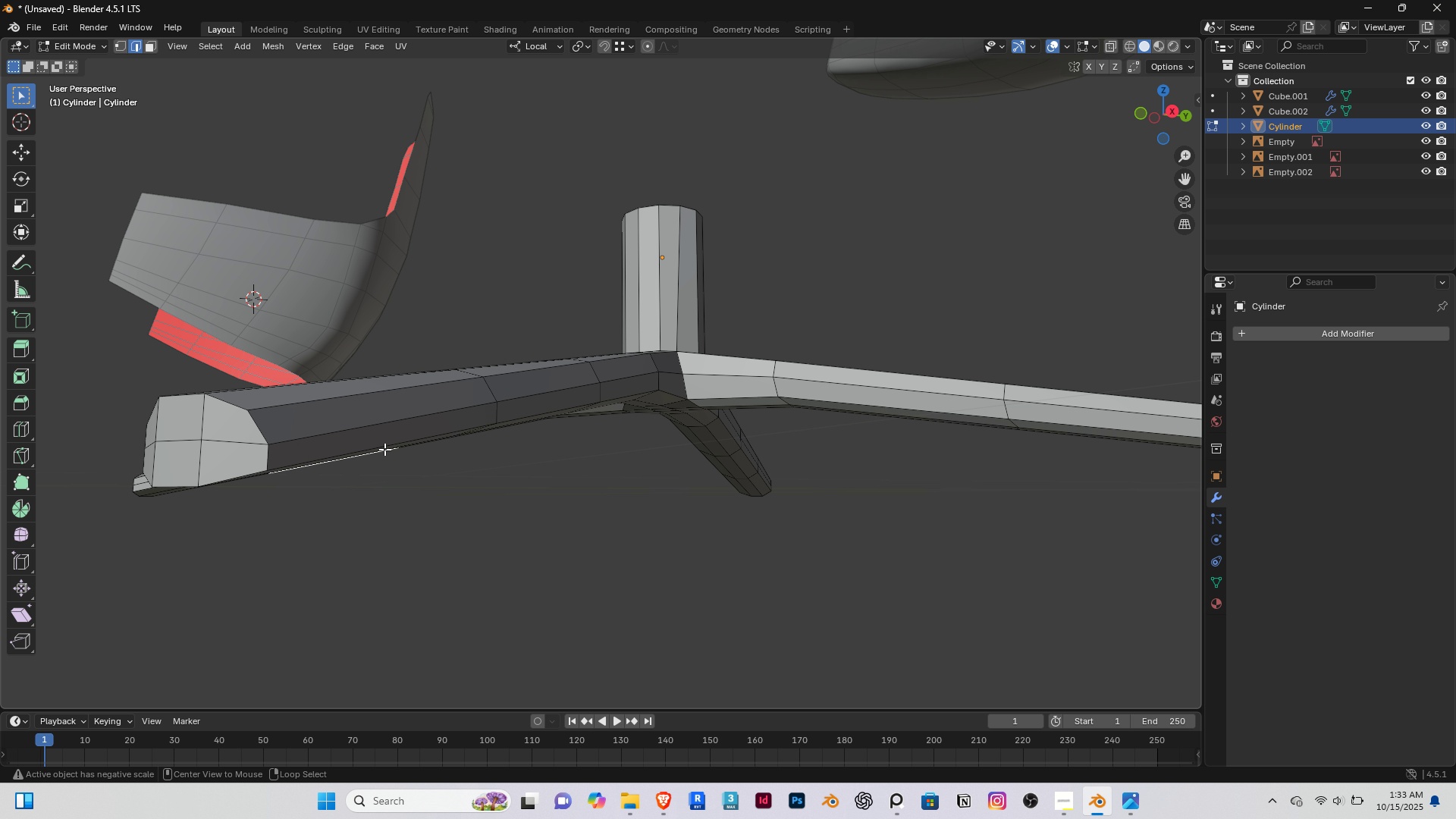 
hold_key(key=AltRight, duration=0.56)
double_click([384, 449])
 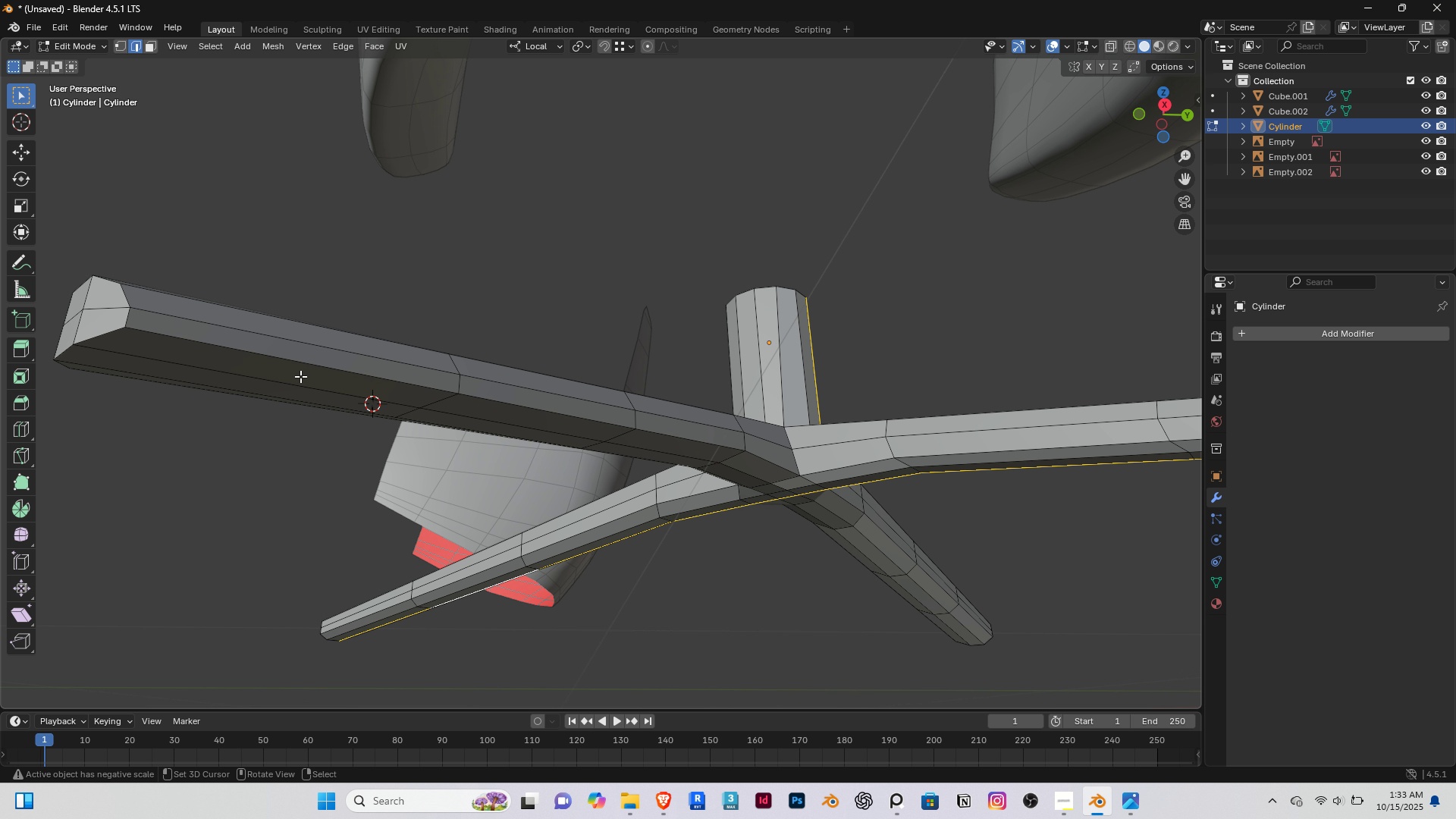 
right_click([306, 369])
 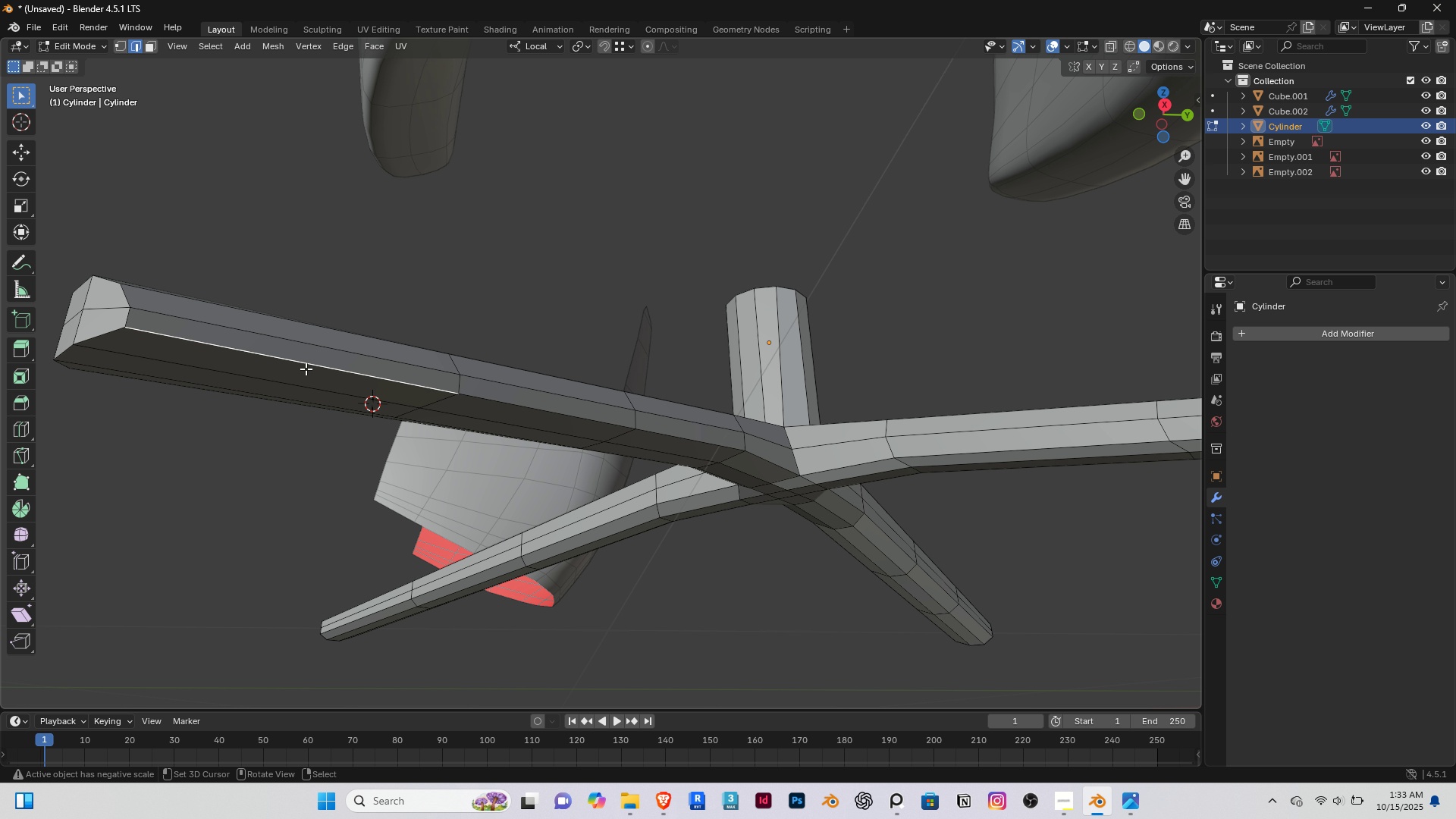 
hold_key(key=AltRight, duration=0.41)
double_click([306, 369])
 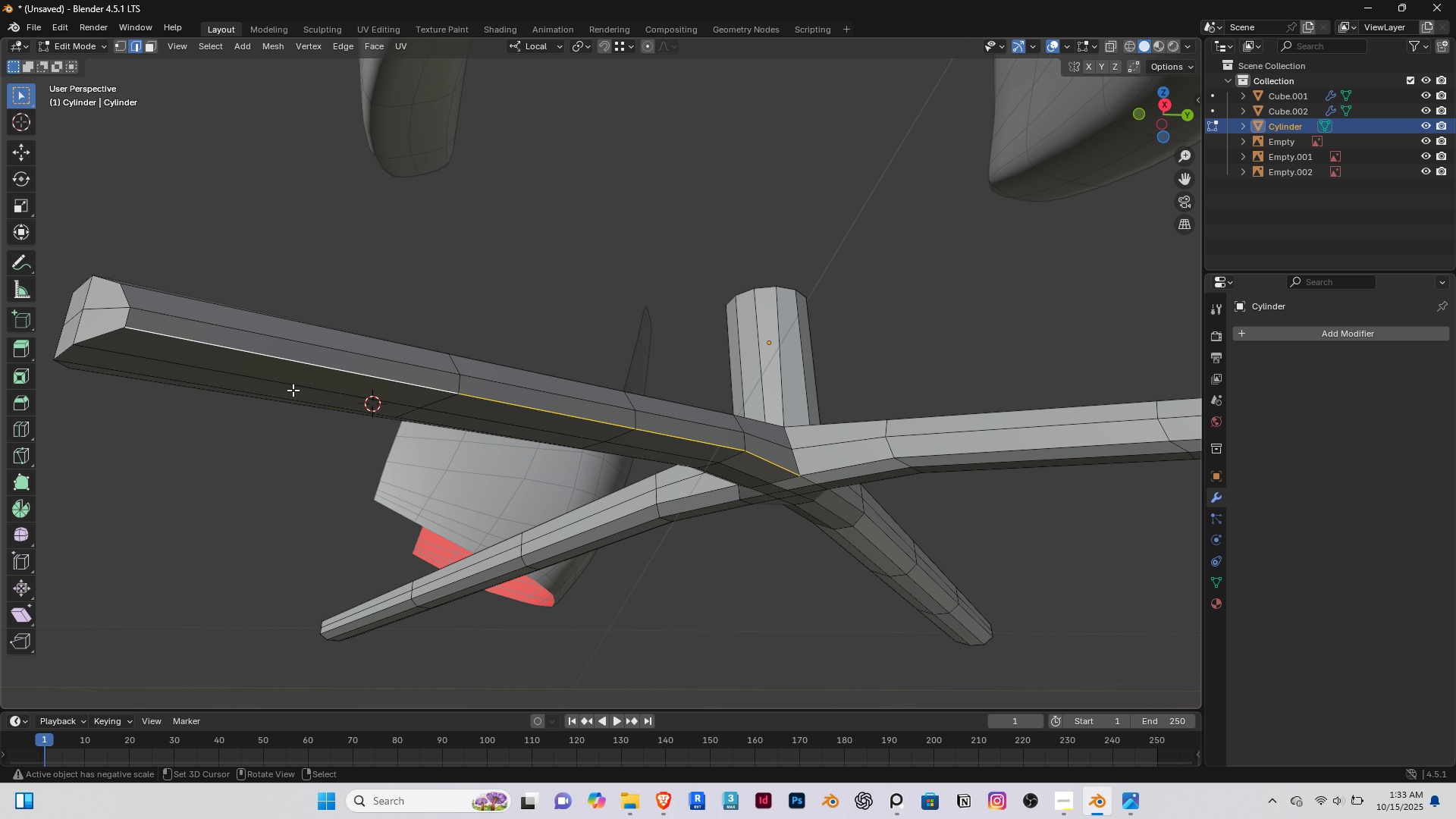 
type(gg)
 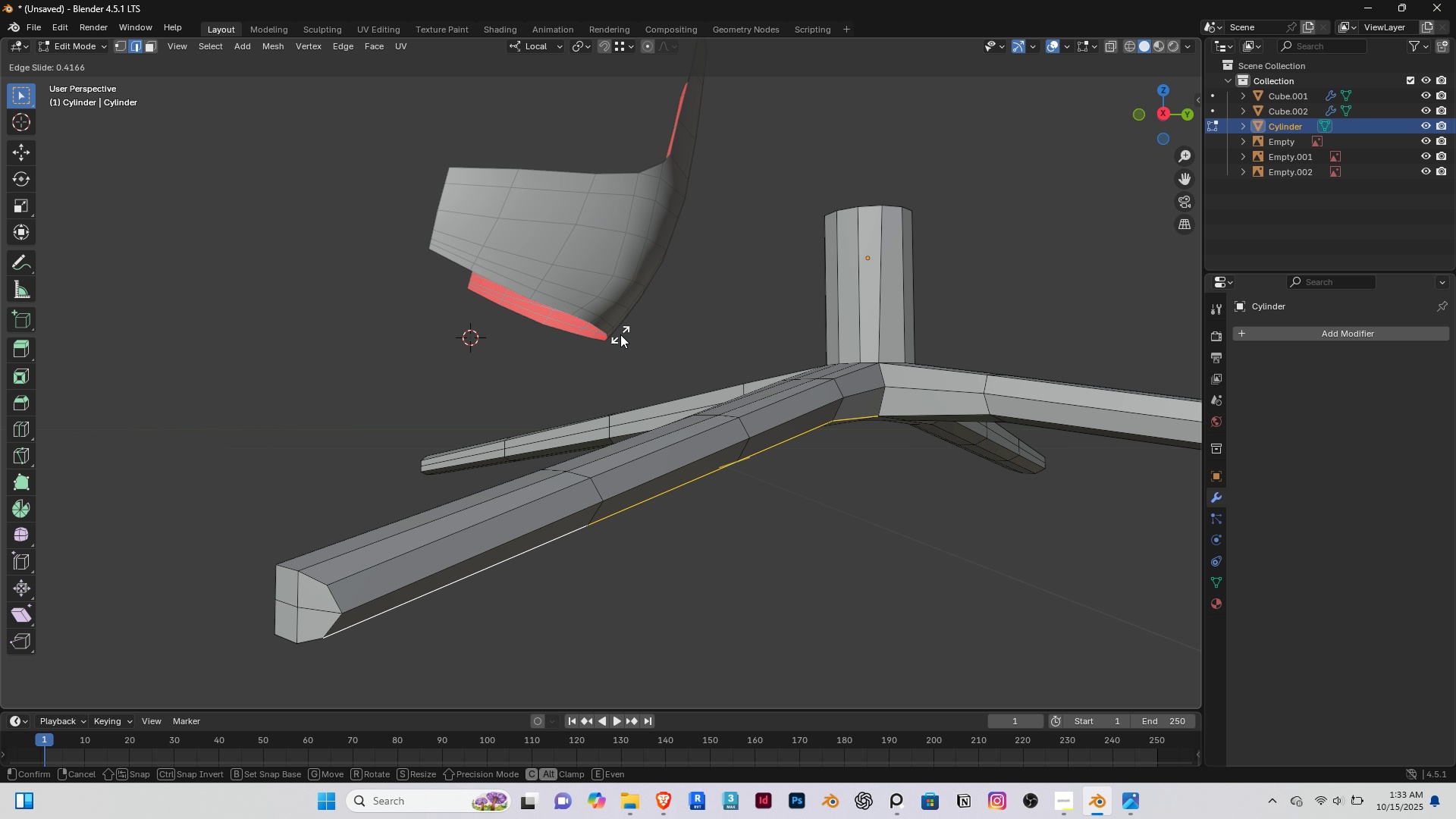 
left_click([620, 334])
 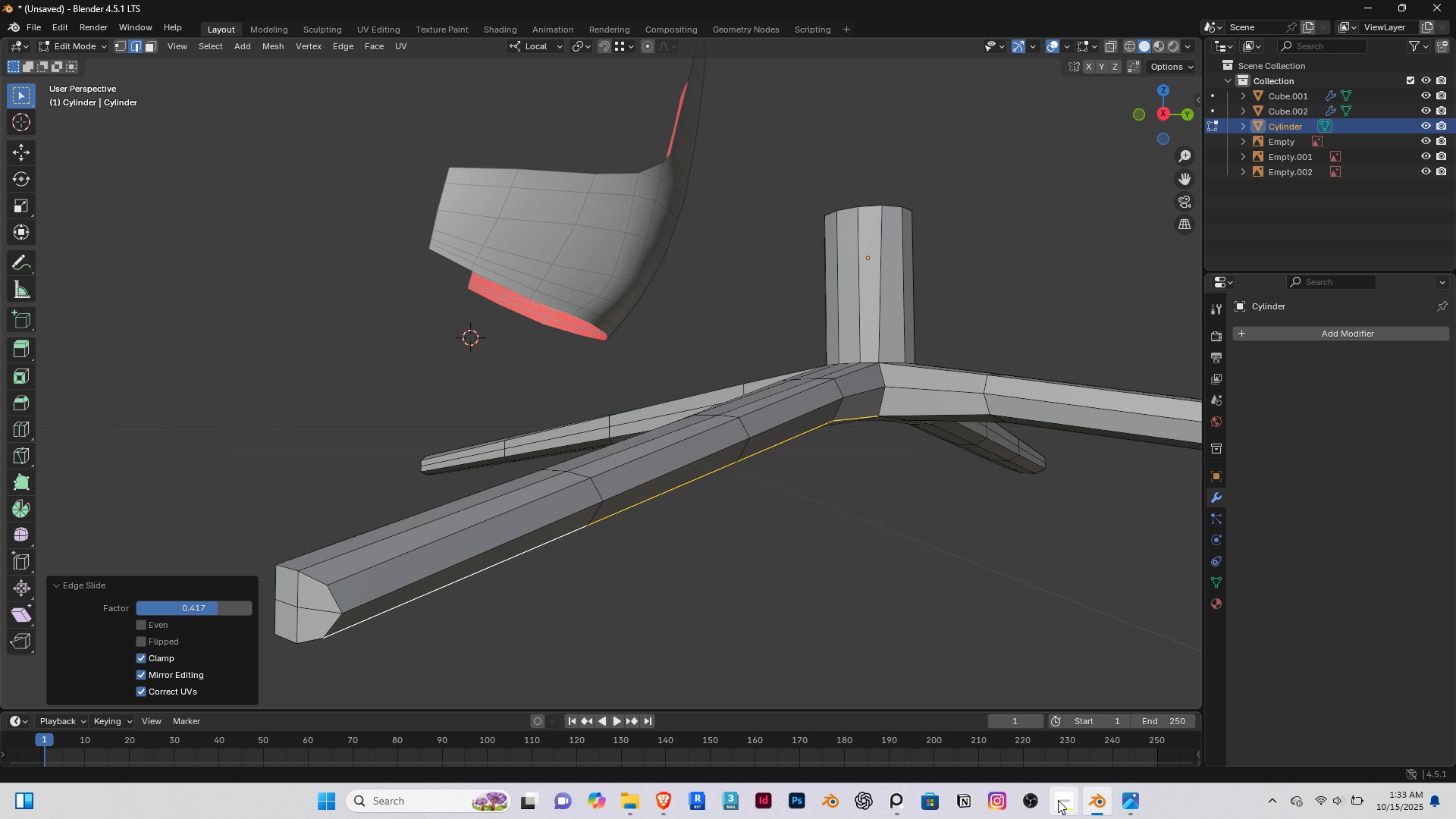 
left_click([1059, 800])